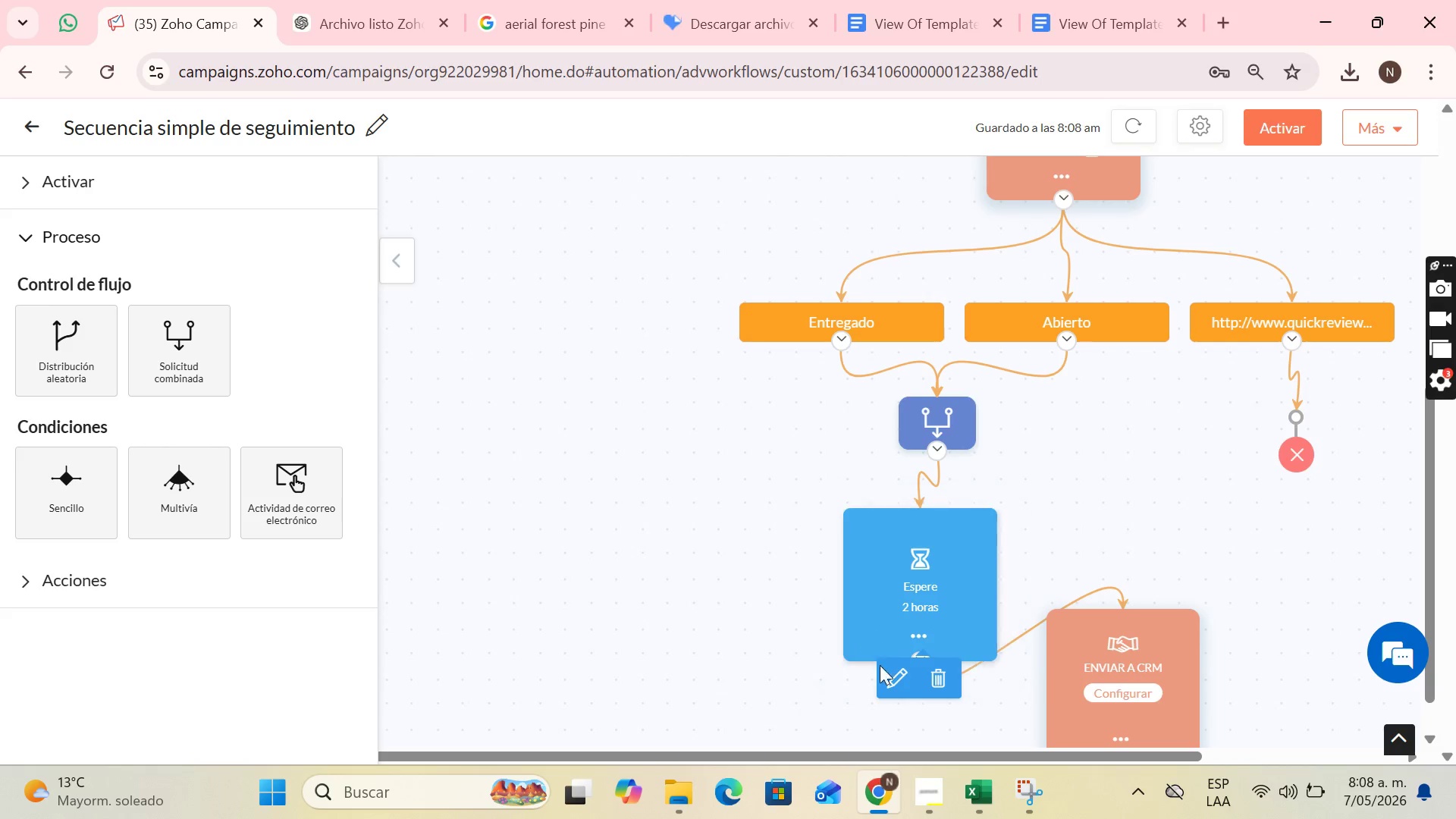 
left_click([887, 672])
 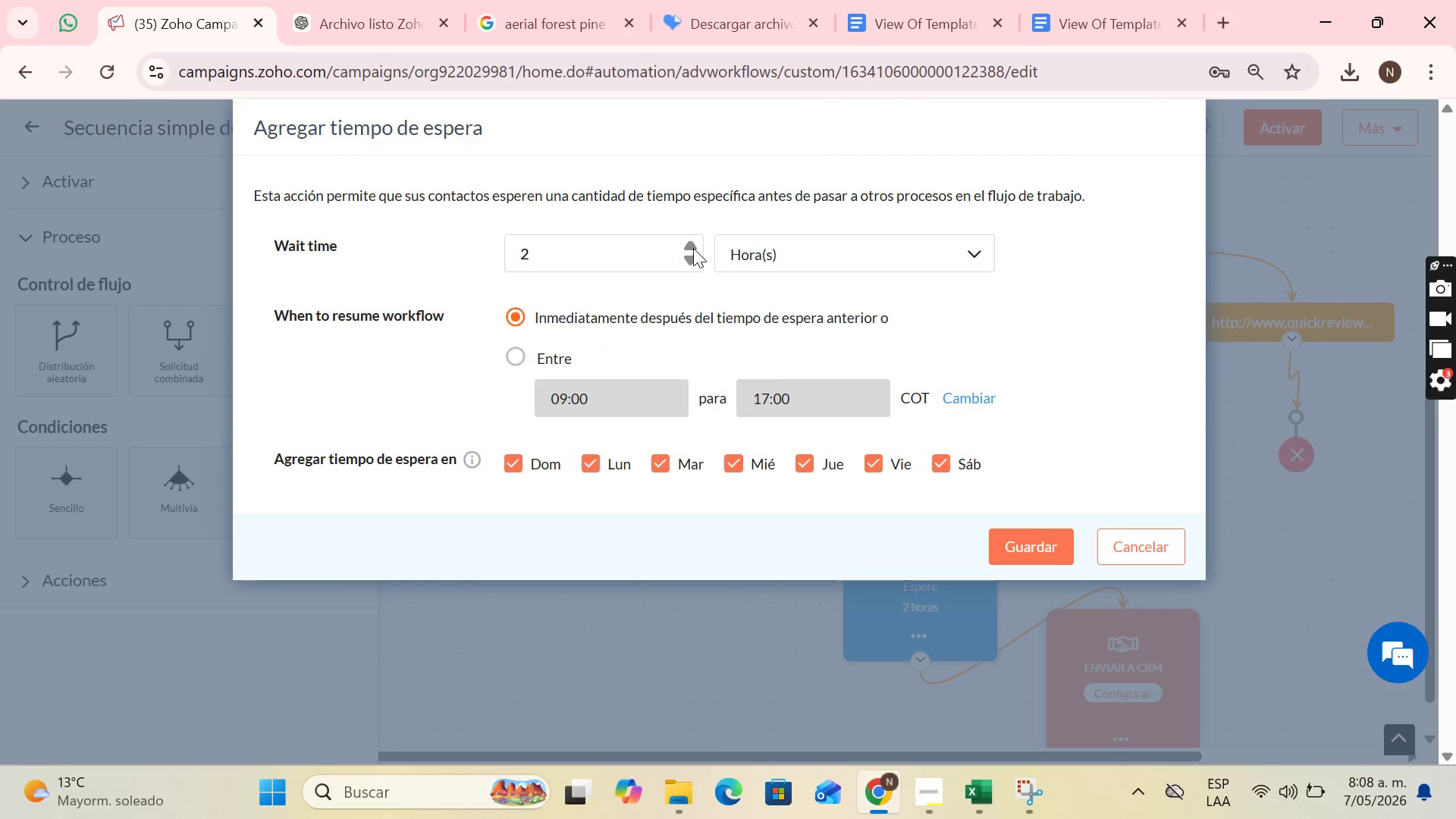 
double_click([822, 246])
 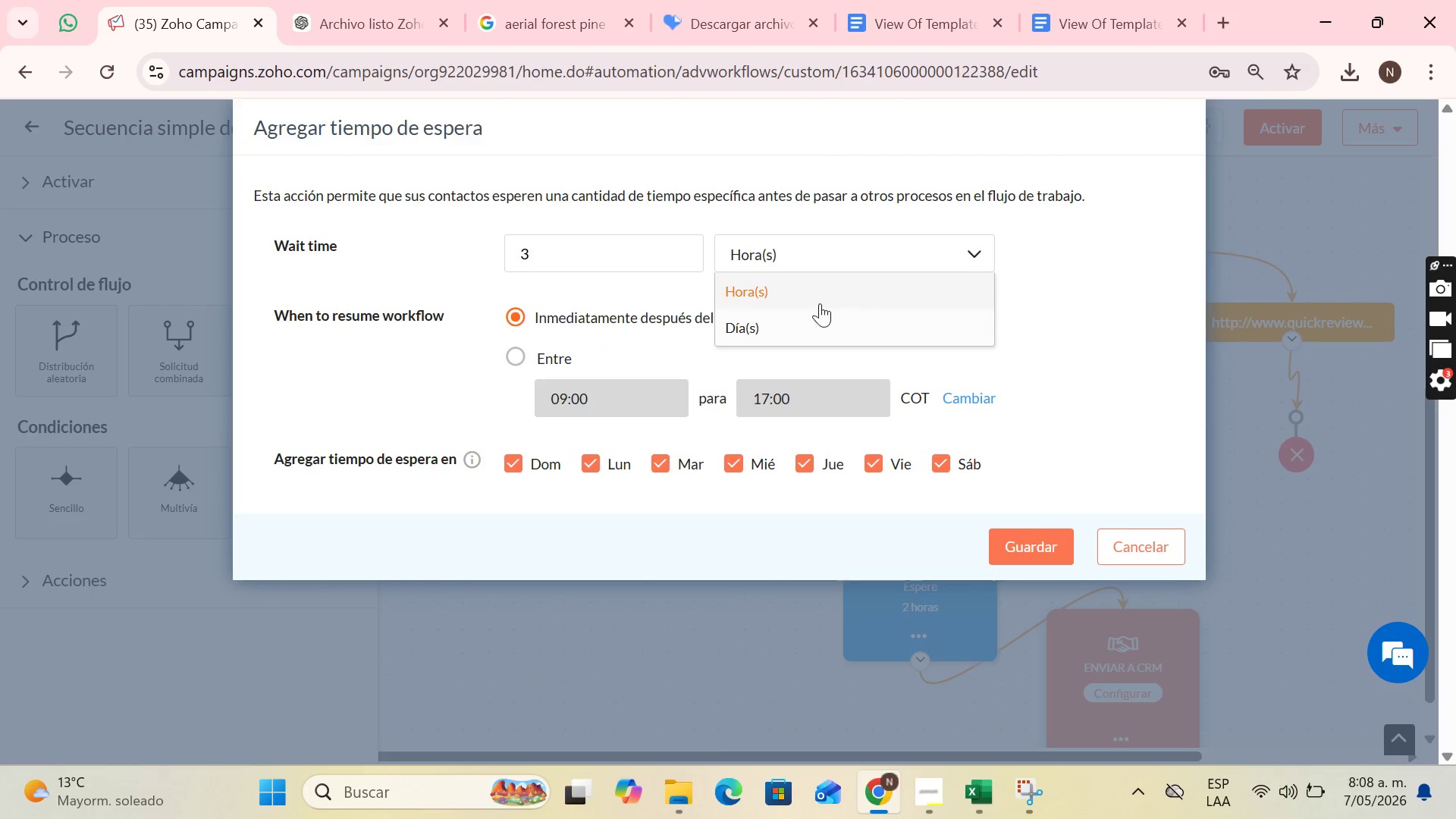 
left_click([803, 322])
 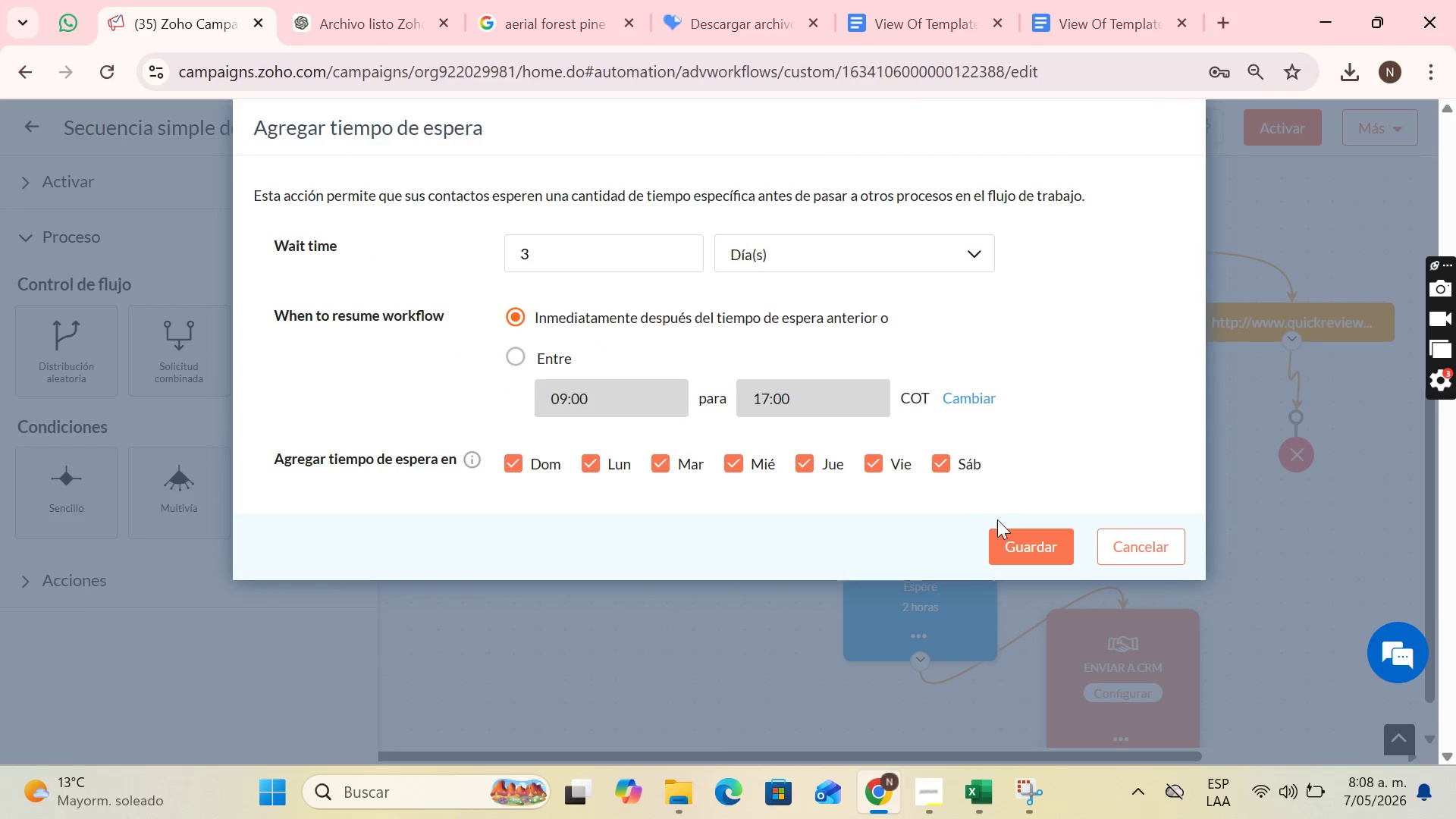 
left_click([1005, 541])
 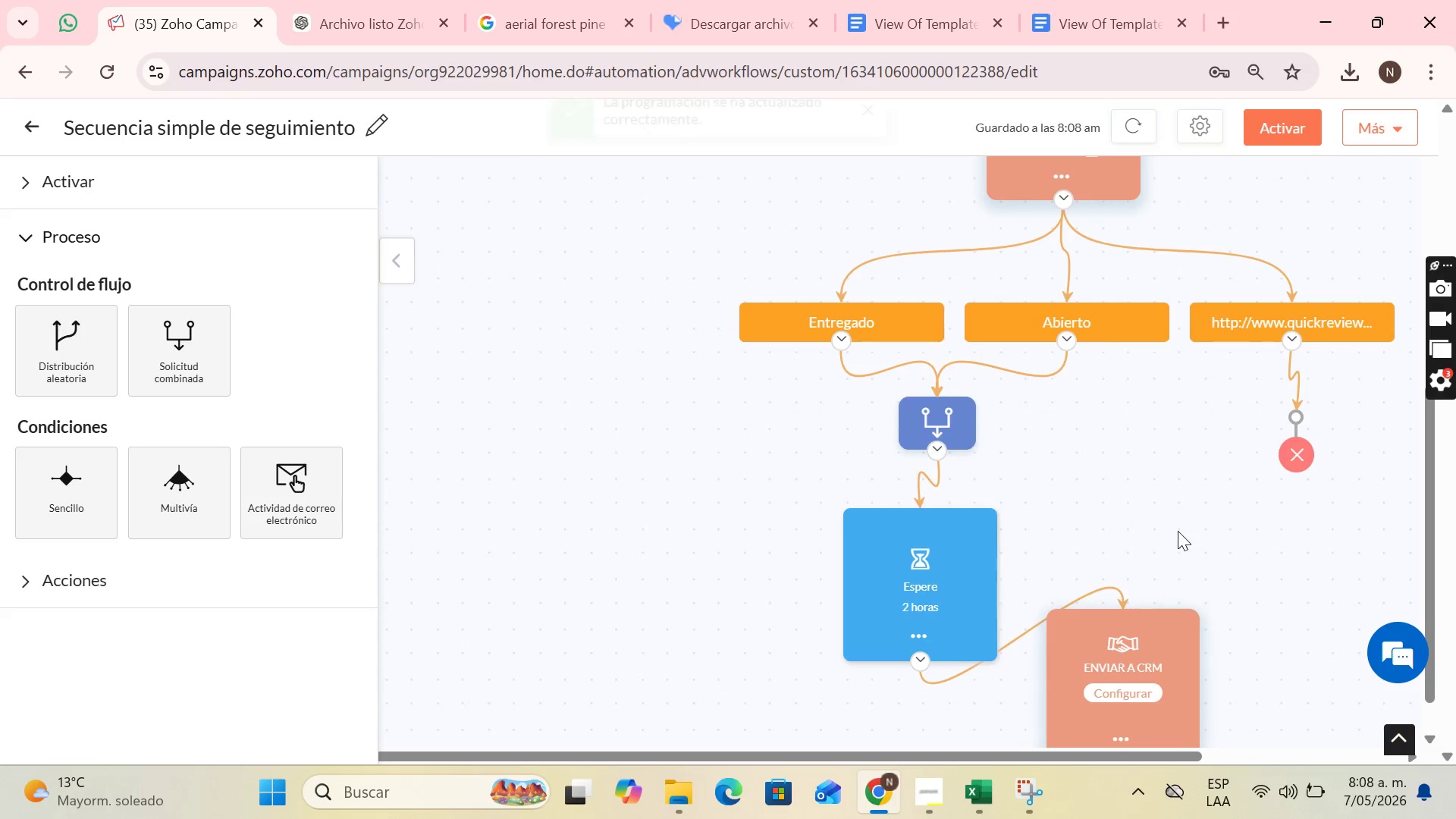 
scroll: coordinate [1178, 529], scroll_direction: down, amount: 2.0
 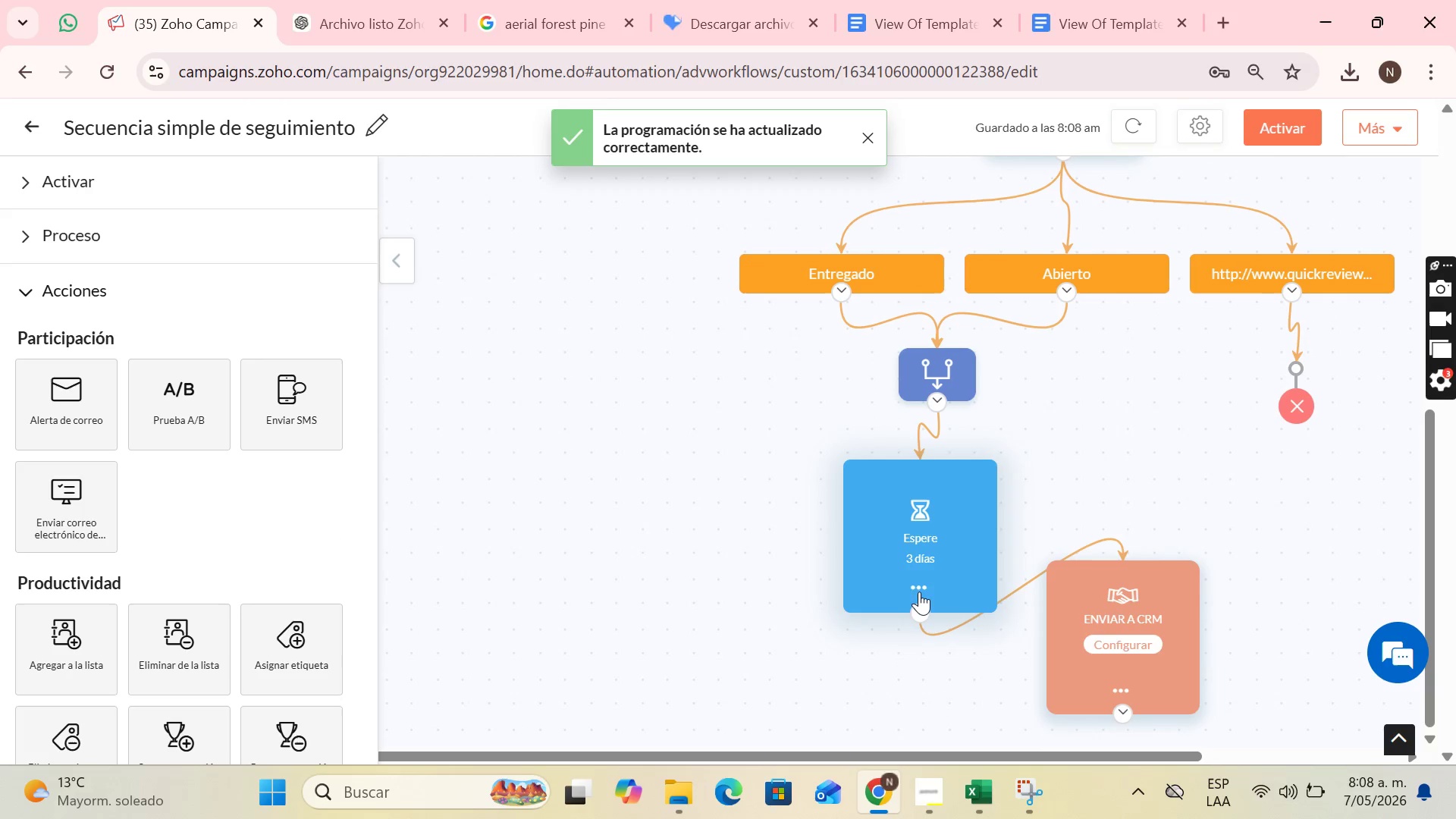 
left_click([927, 585])
 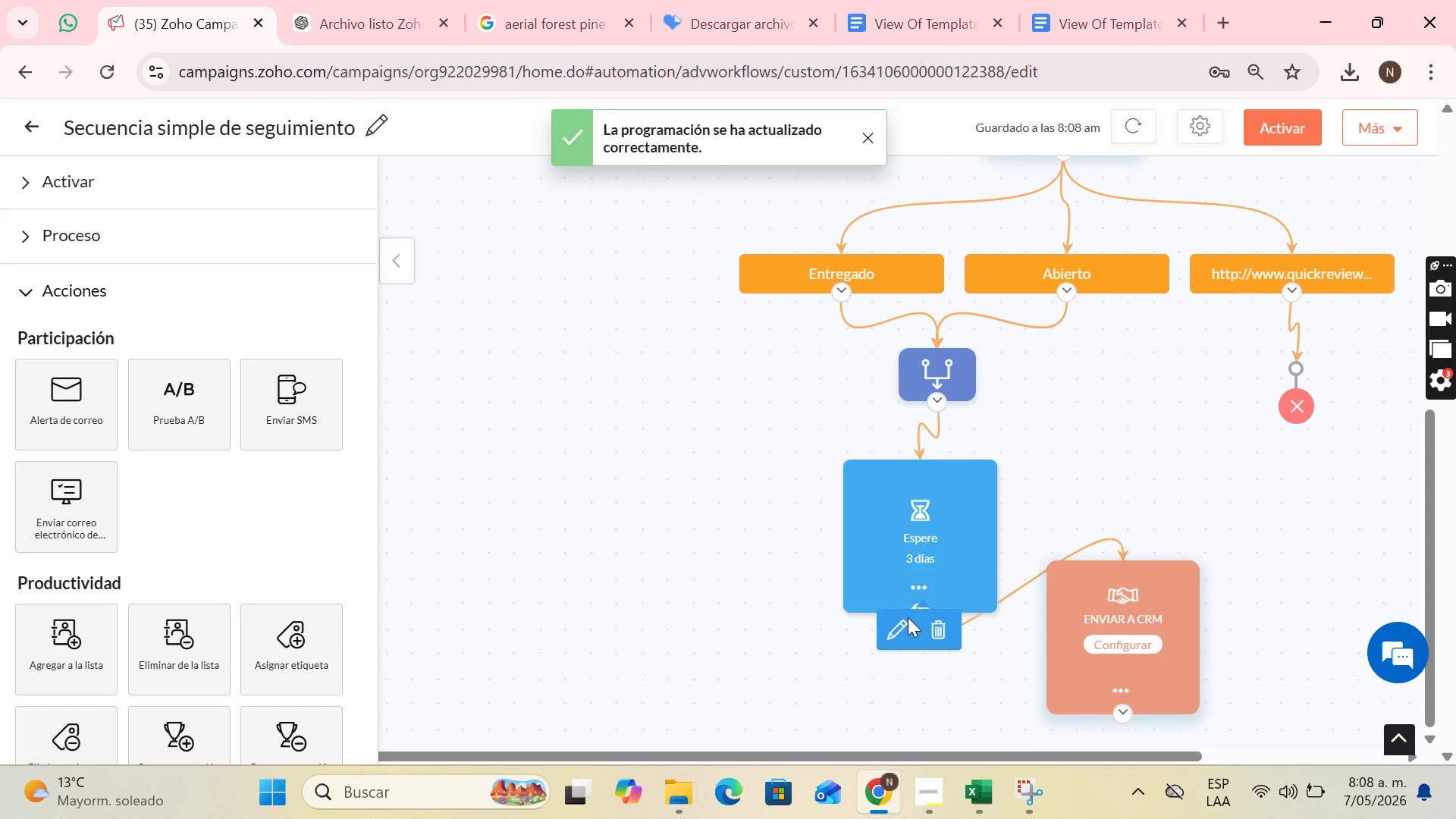 
left_click([899, 623])
 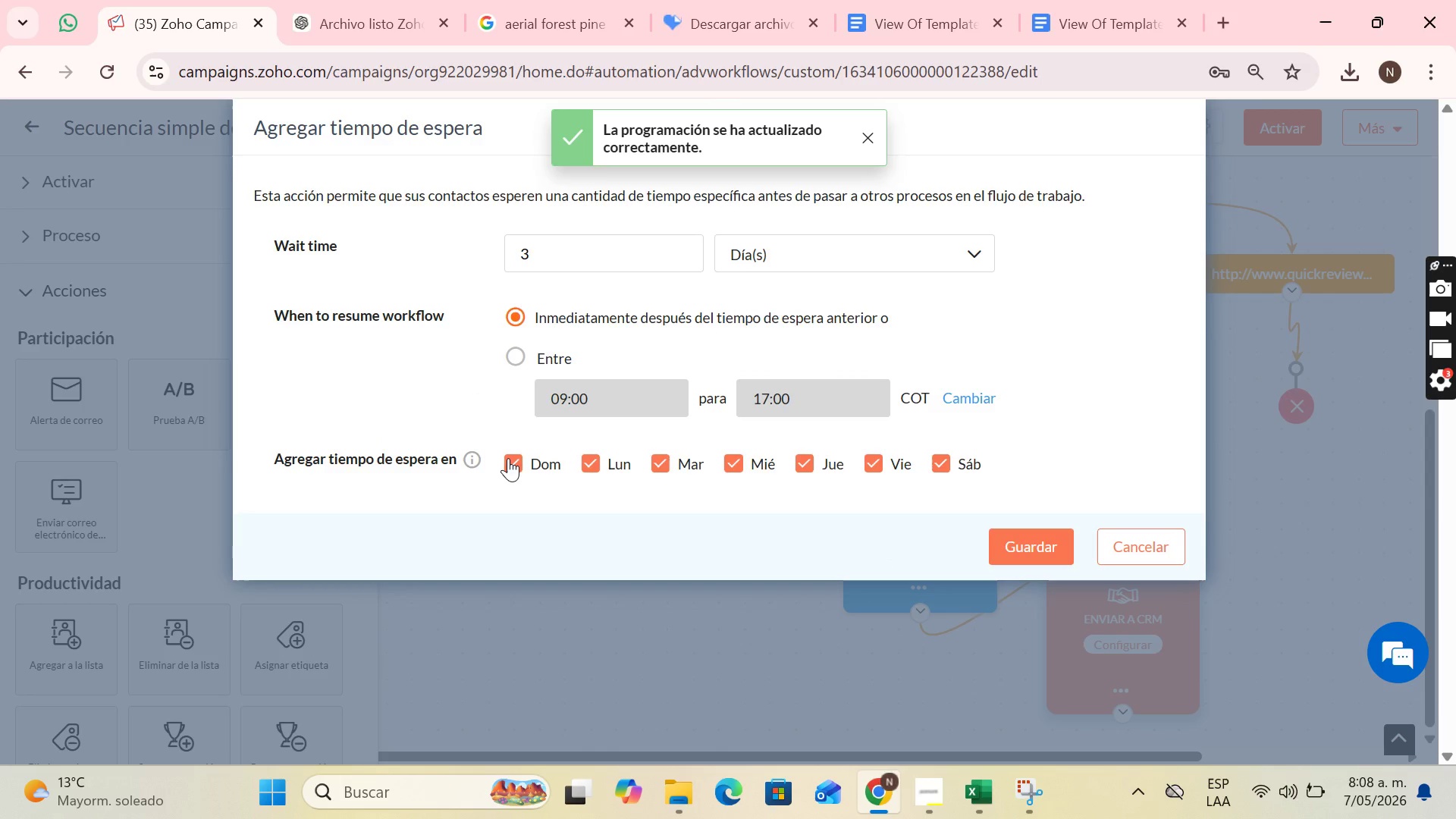 
left_click([508, 458])
 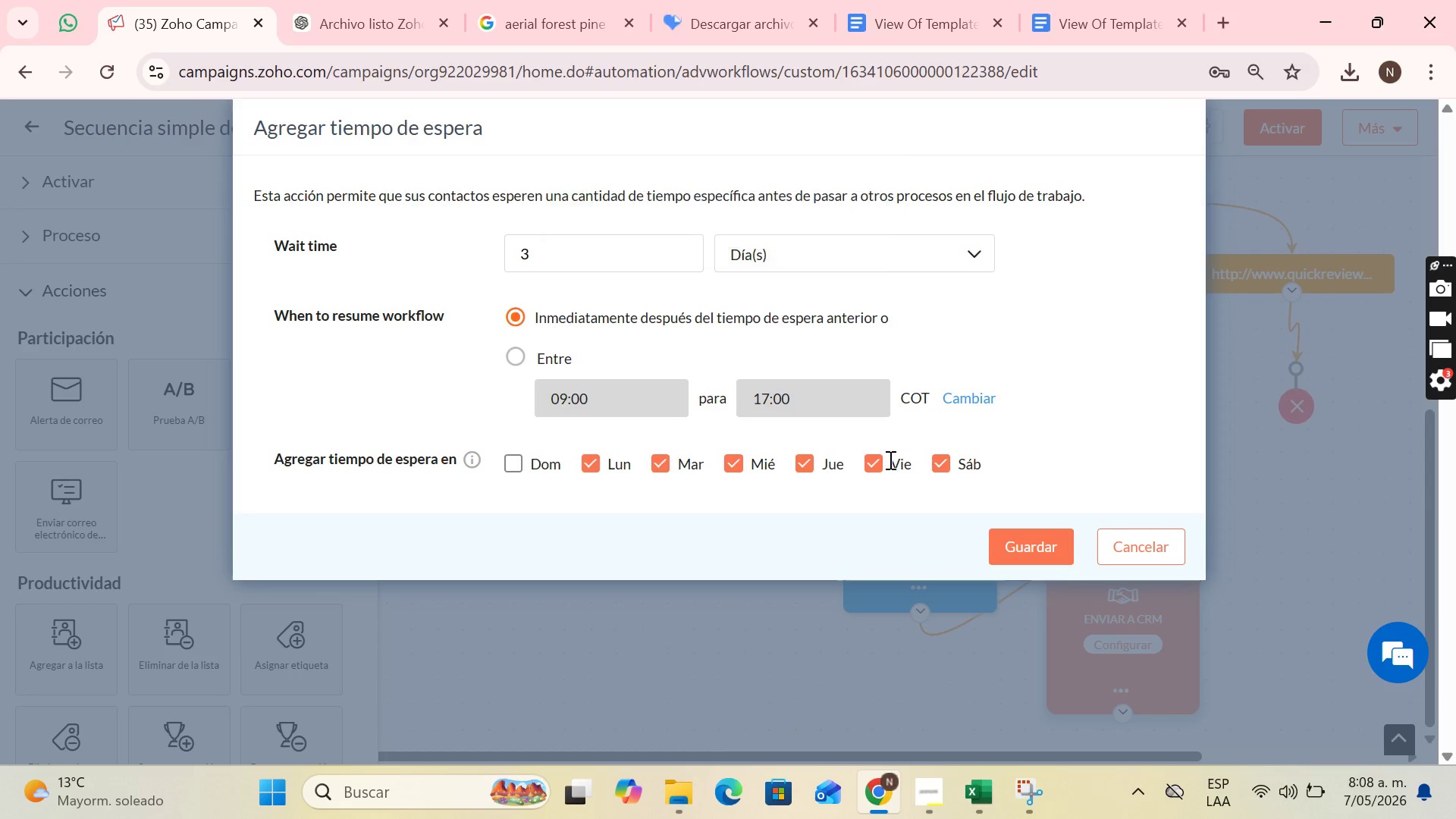 
double_click([879, 460])
 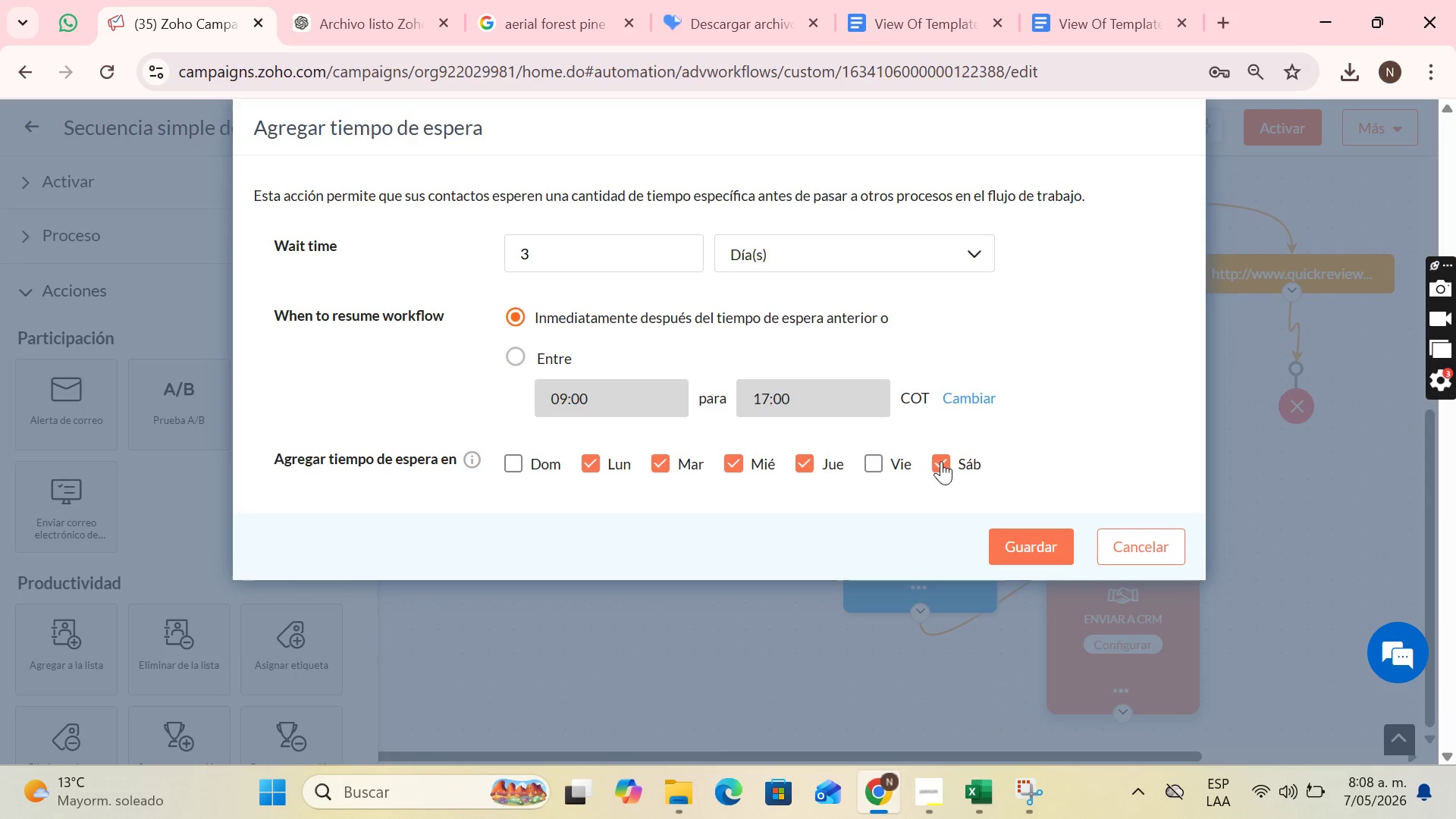 
triple_click([941, 461])
 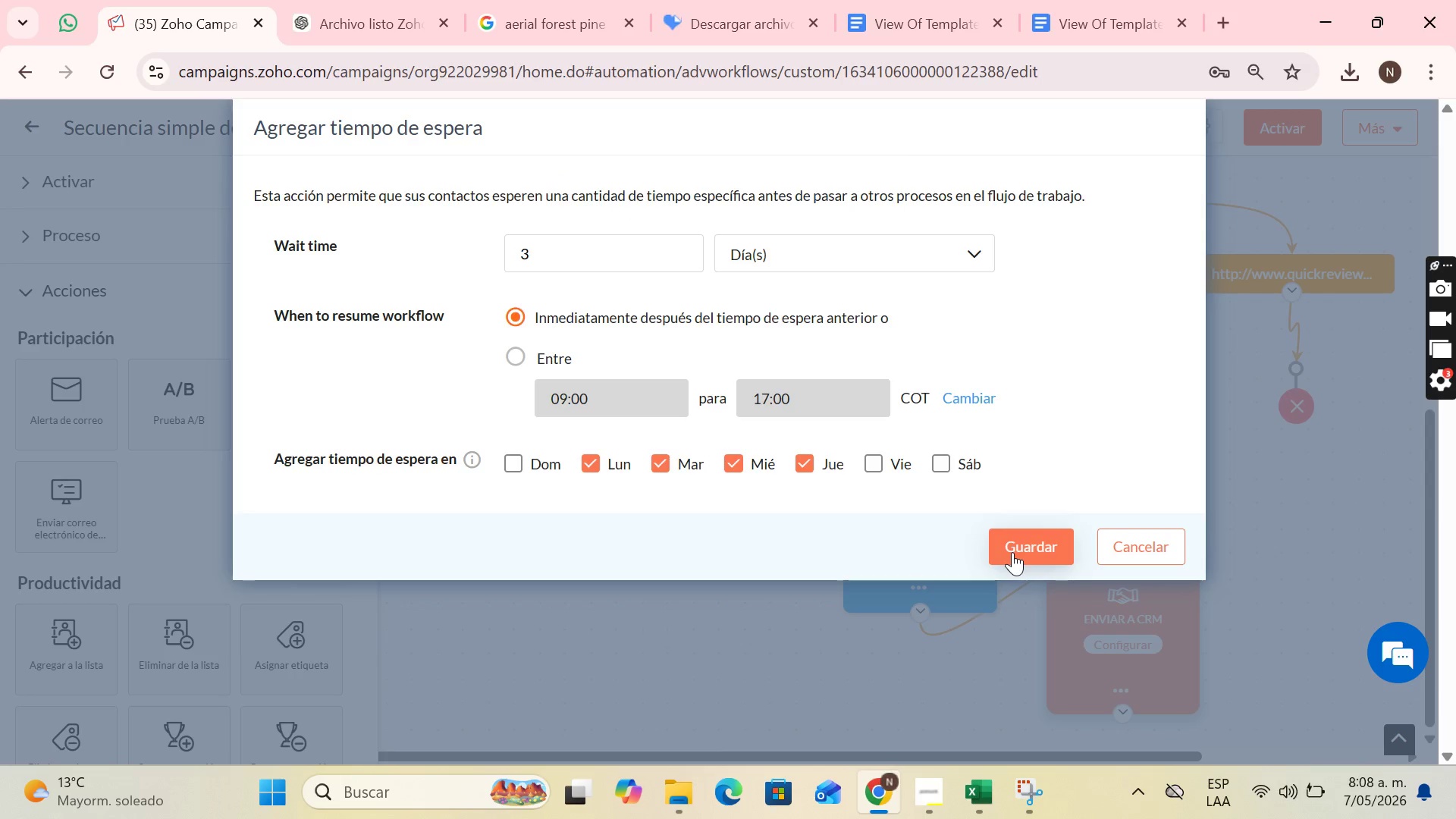 
left_click([1012, 552])
 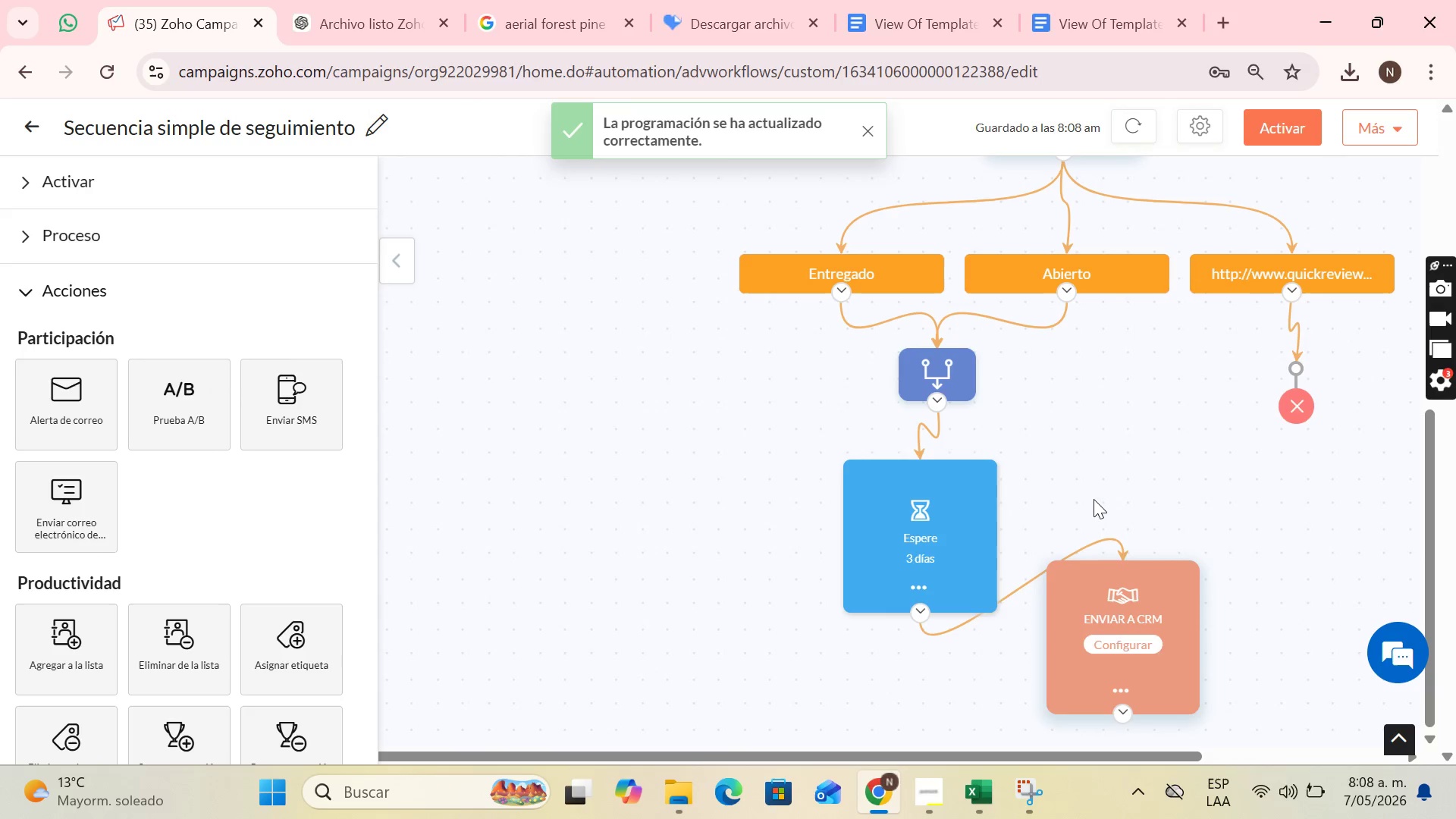 
scroll: coordinate [1107, 525], scroll_direction: down, amount: 2.0
 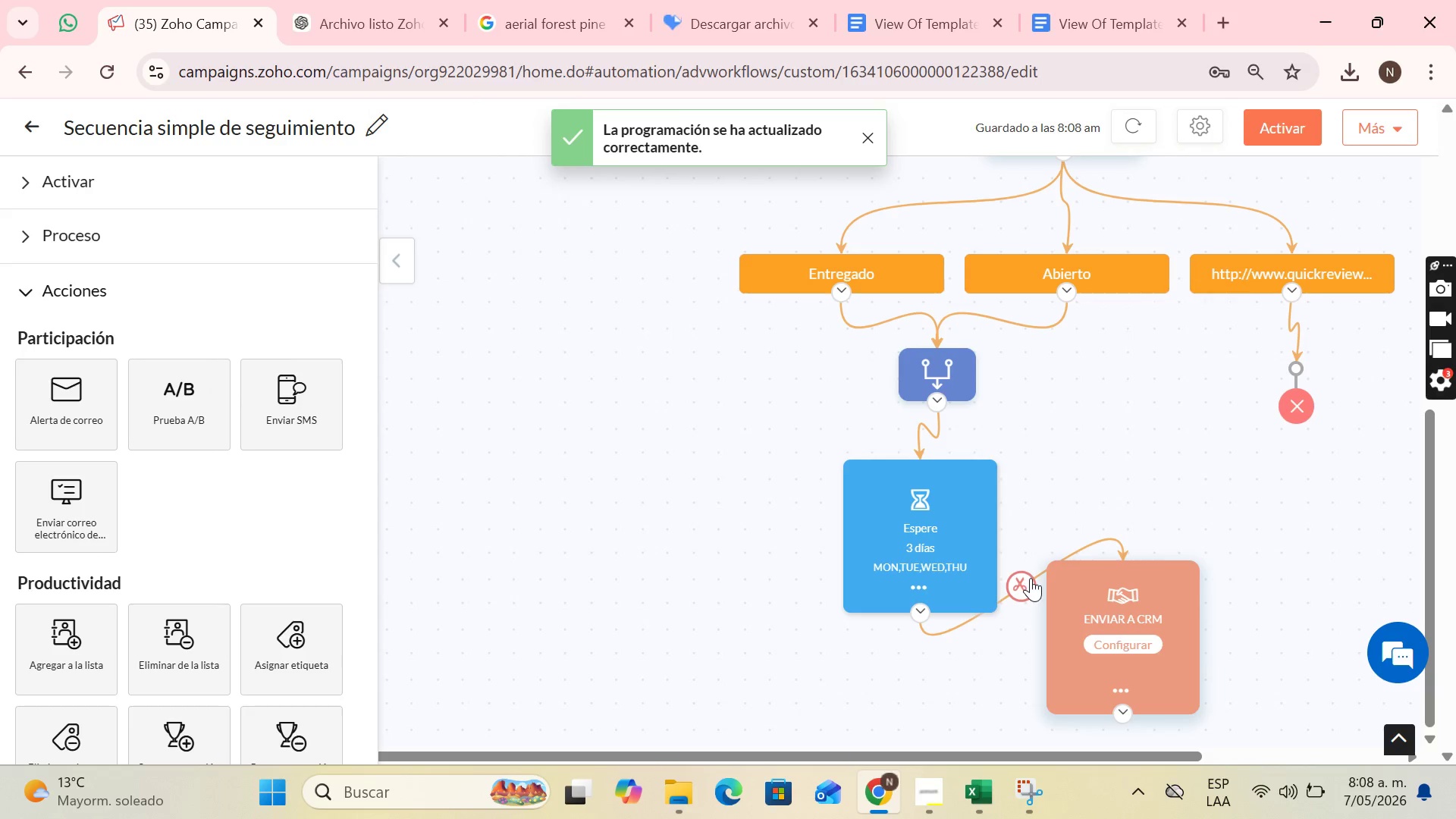 
left_click([1028, 581])
 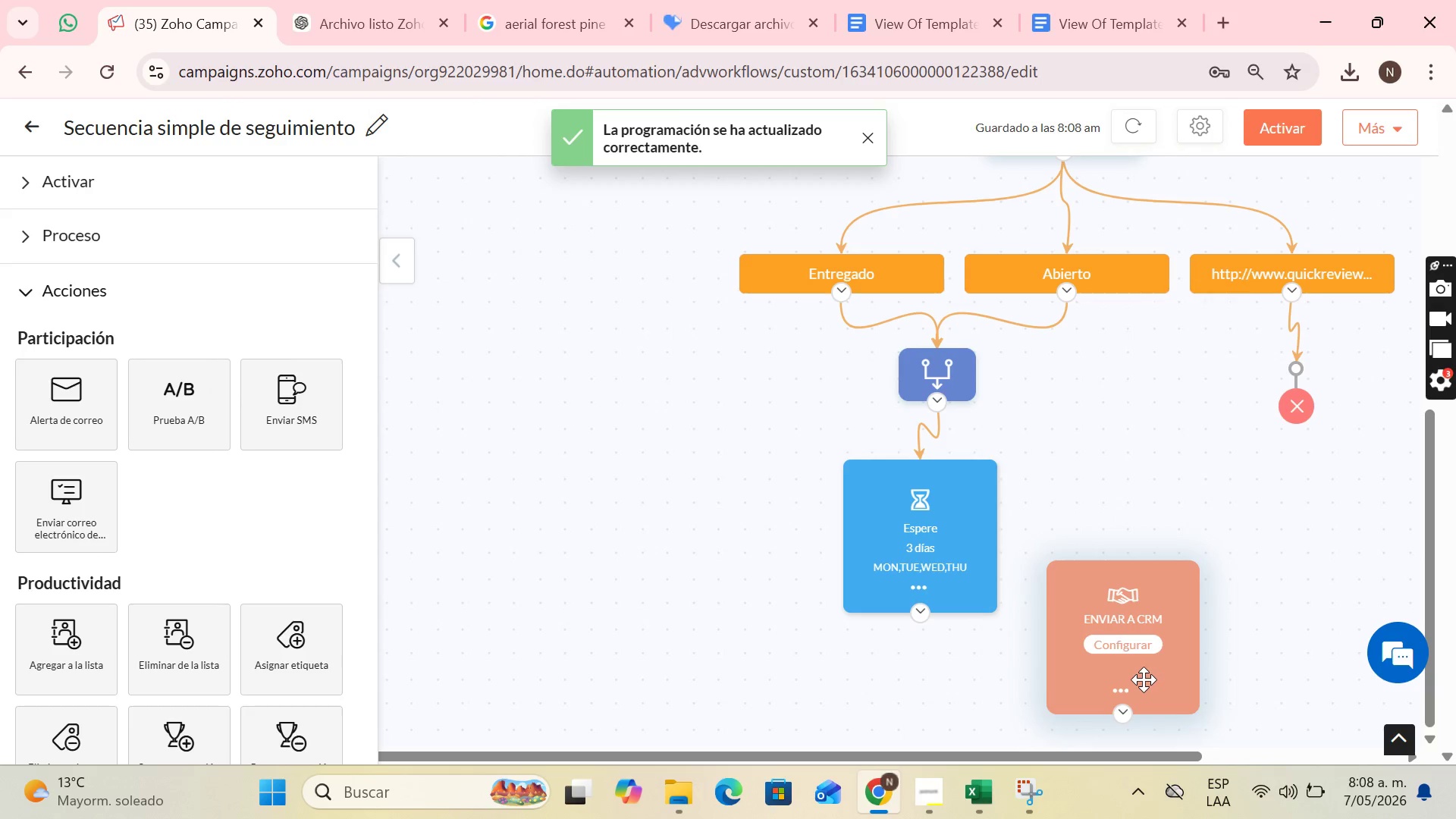 
left_click([1131, 686])
 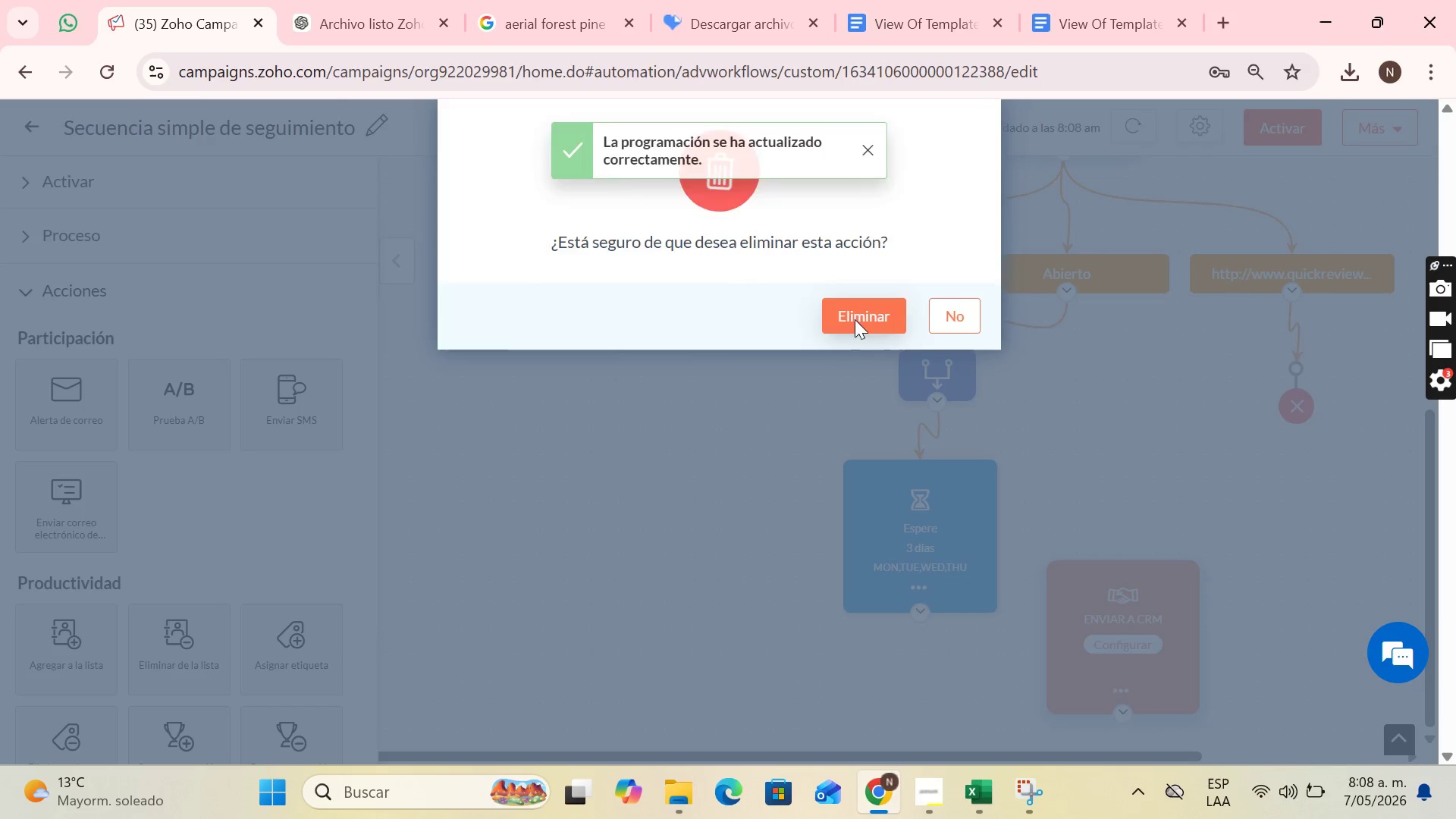 
scroll: coordinate [1003, 445], scroll_direction: down, amount: 4.0
 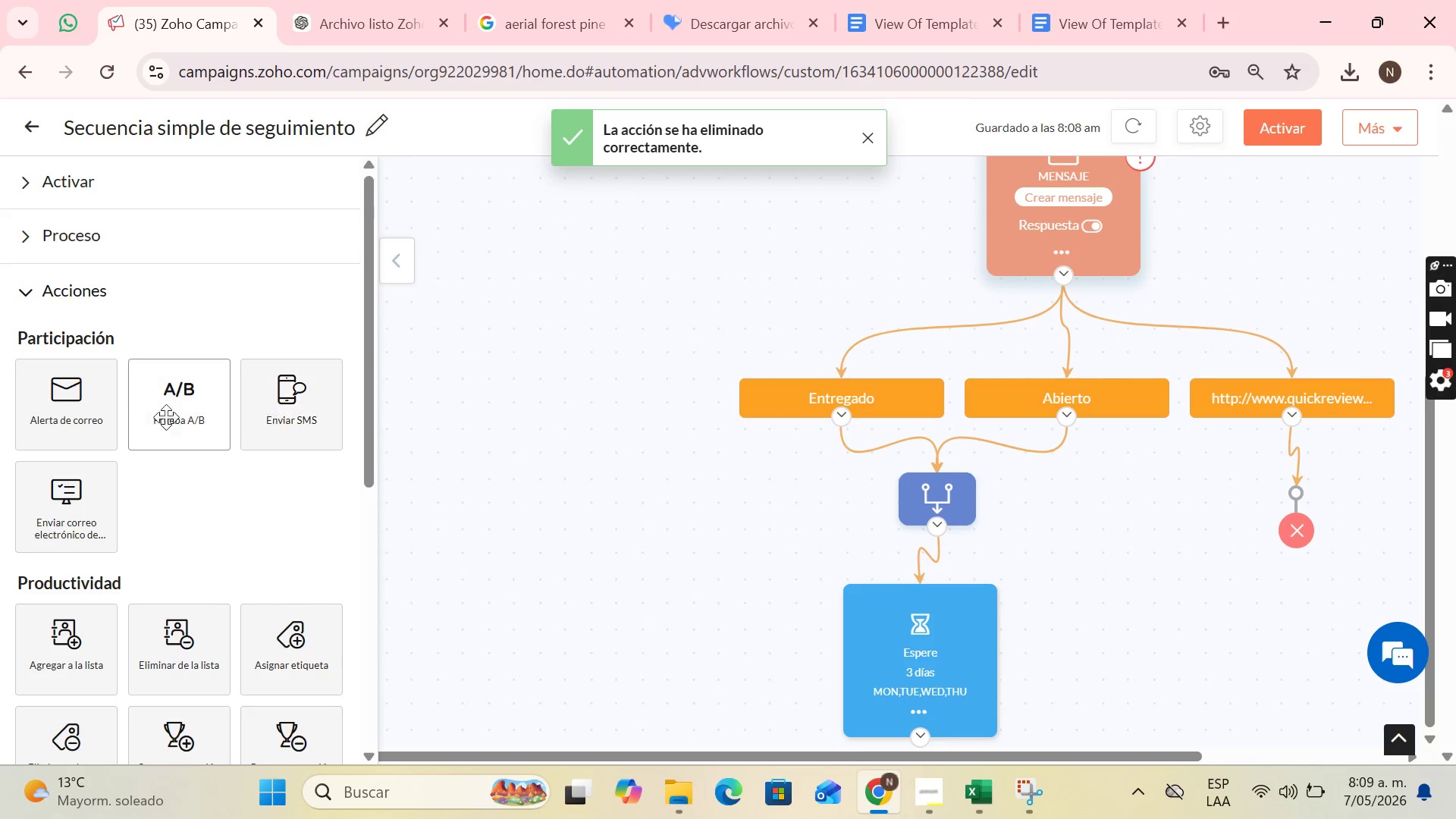 
left_click_drag(start_coordinate=[100, 407], to_coordinate=[871, 683])
 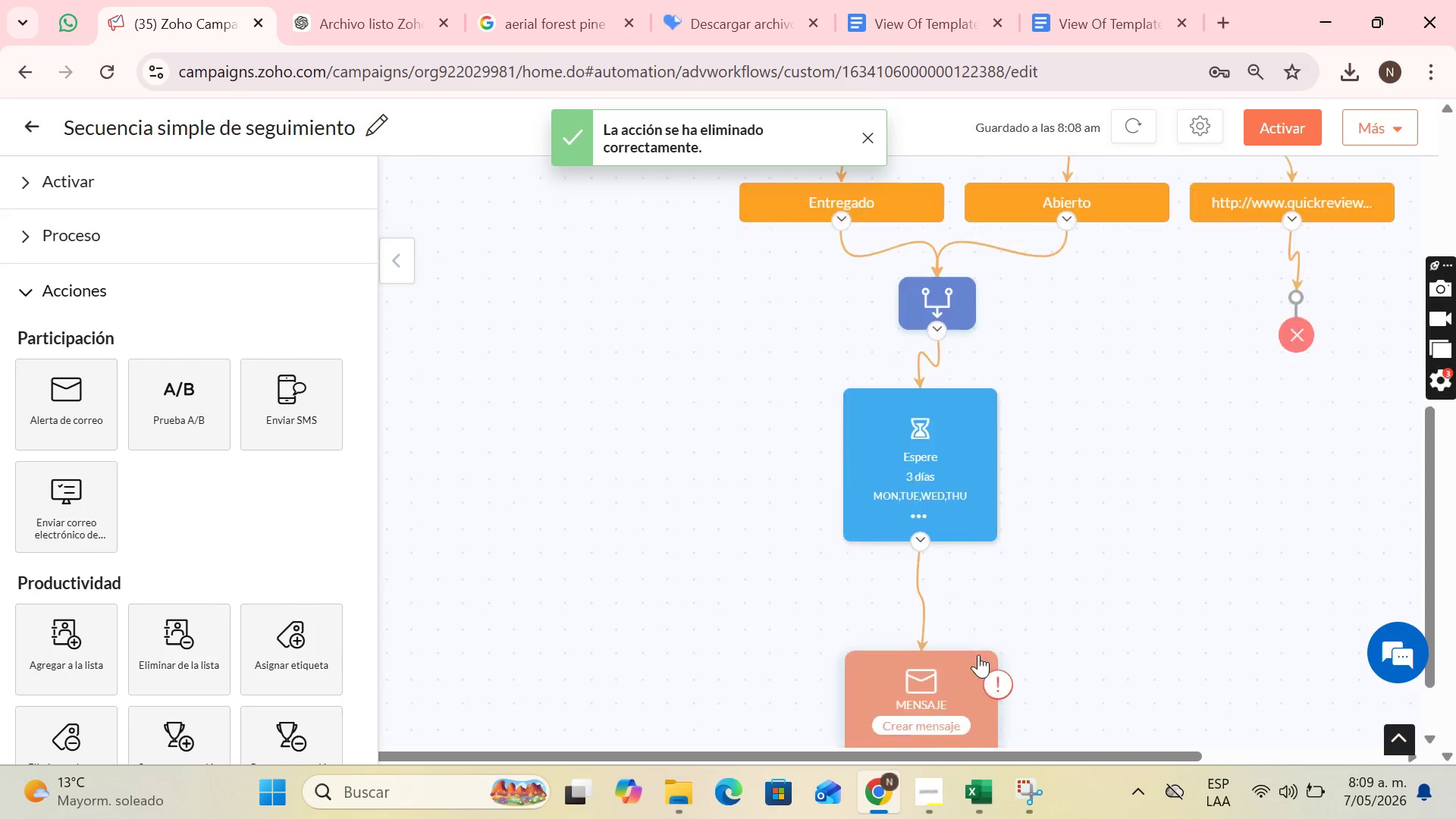 
left_click_drag(start_coordinate=[951, 617], to_coordinate=[921, 615])
 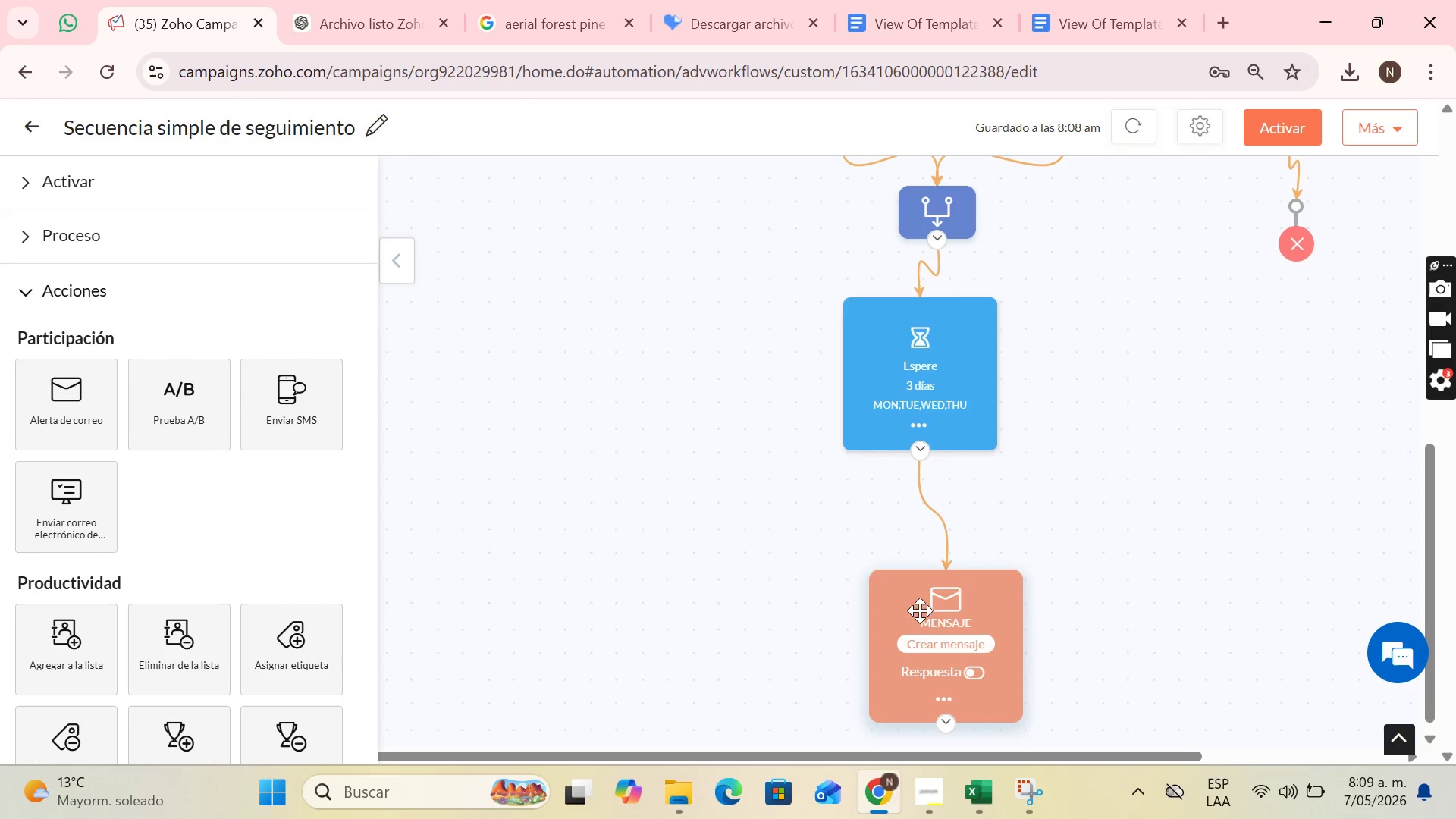 
scroll: coordinate [979, 654], scroll_direction: down, amount: 2.0
 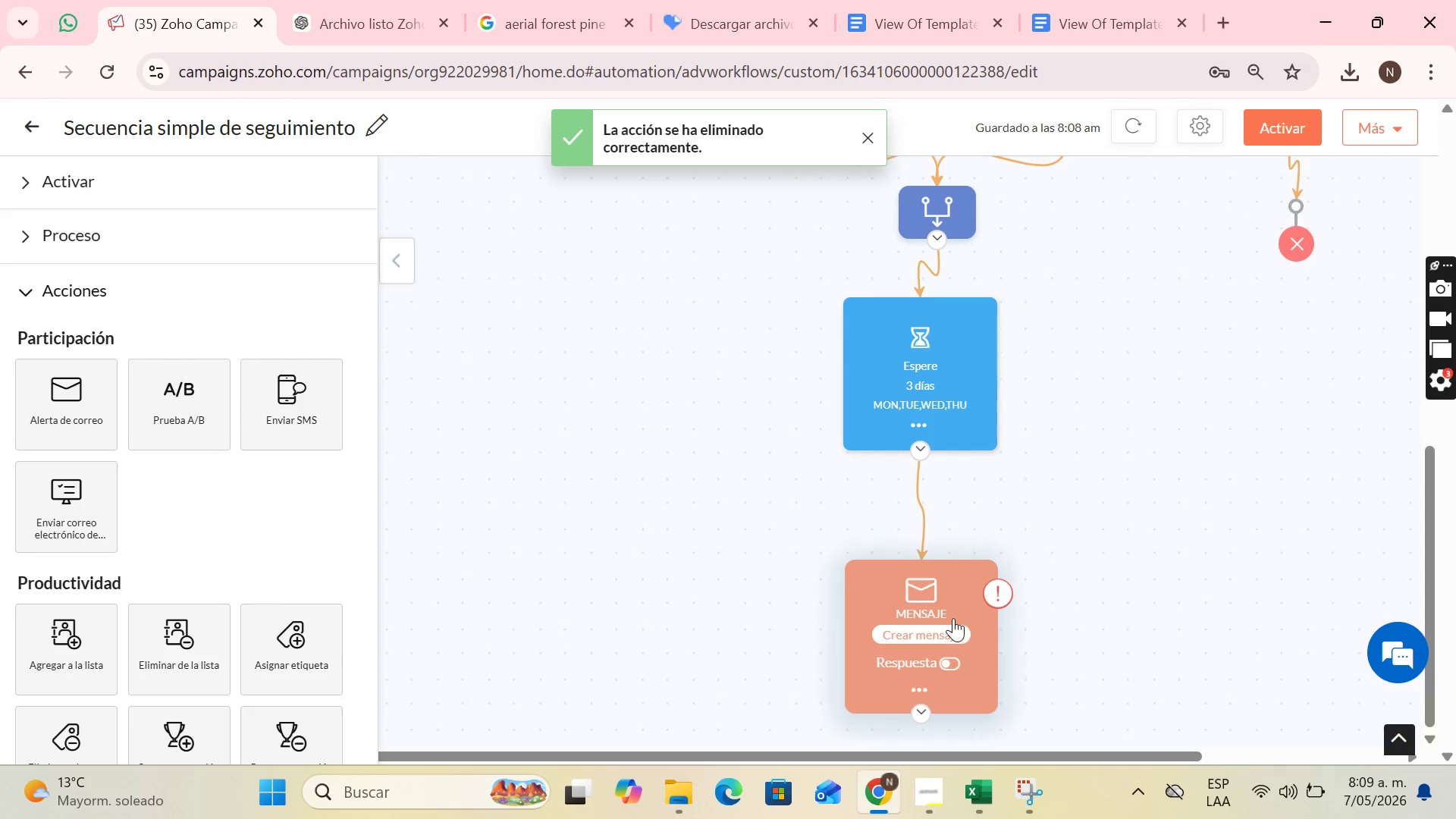 
left_click_drag(start_coordinate=[920, 609], to_coordinate=[918, 604])
 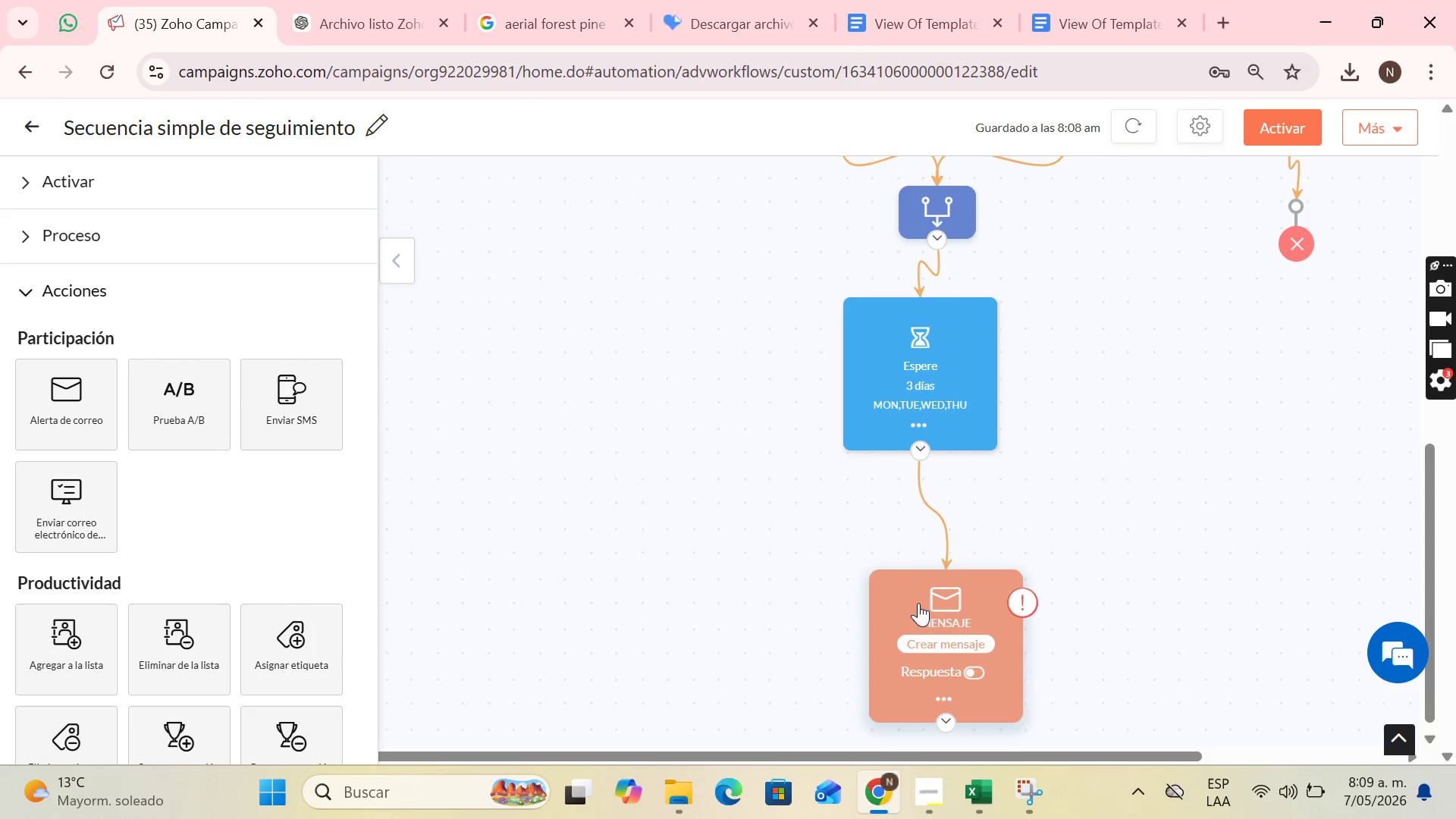 
left_click_drag(start_coordinate=[918, 603], to_coordinate=[918, 588])
 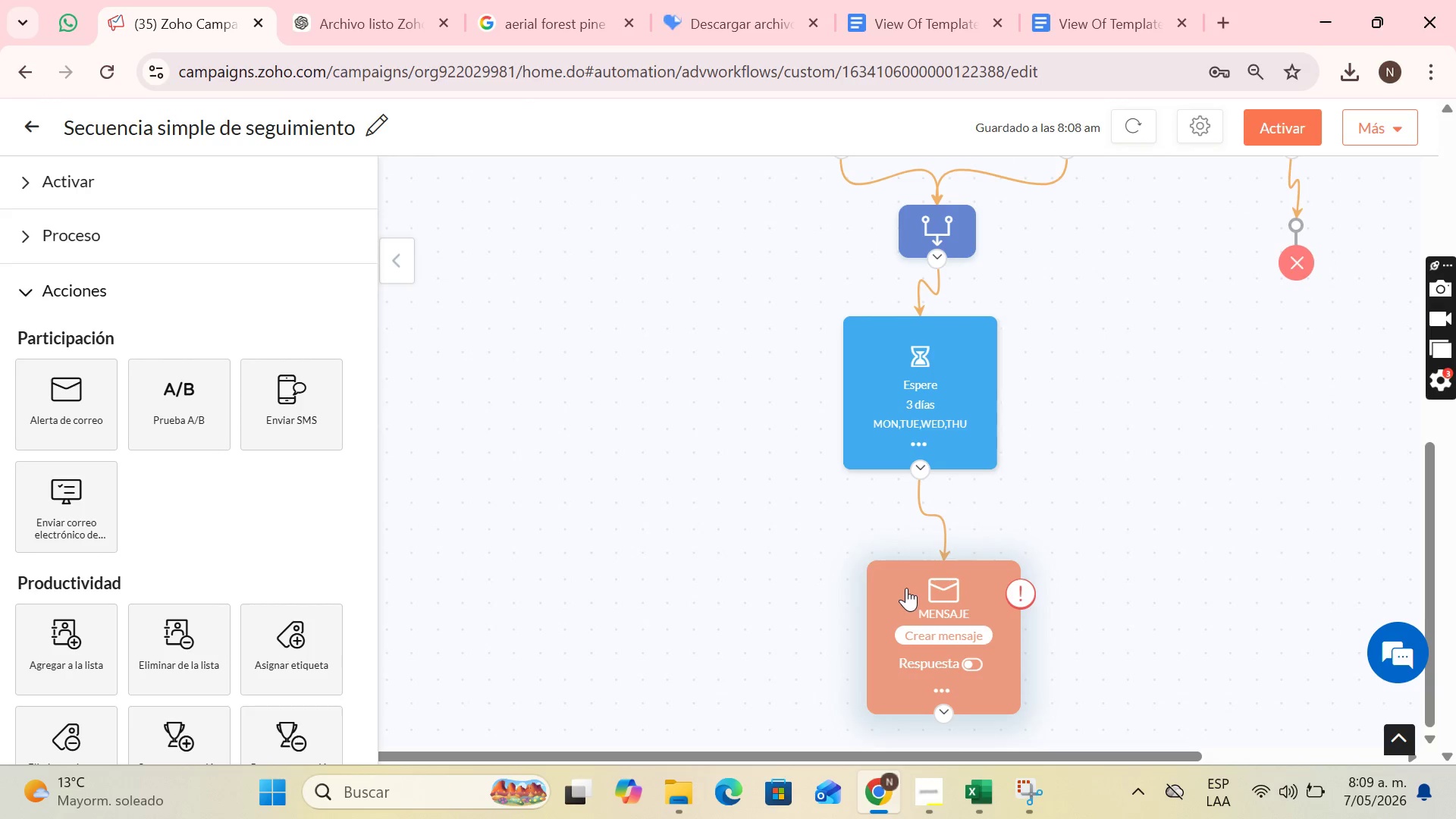 
left_click_drag(start_coordinate=[906, 588], to_coordinate=[915, 646])
 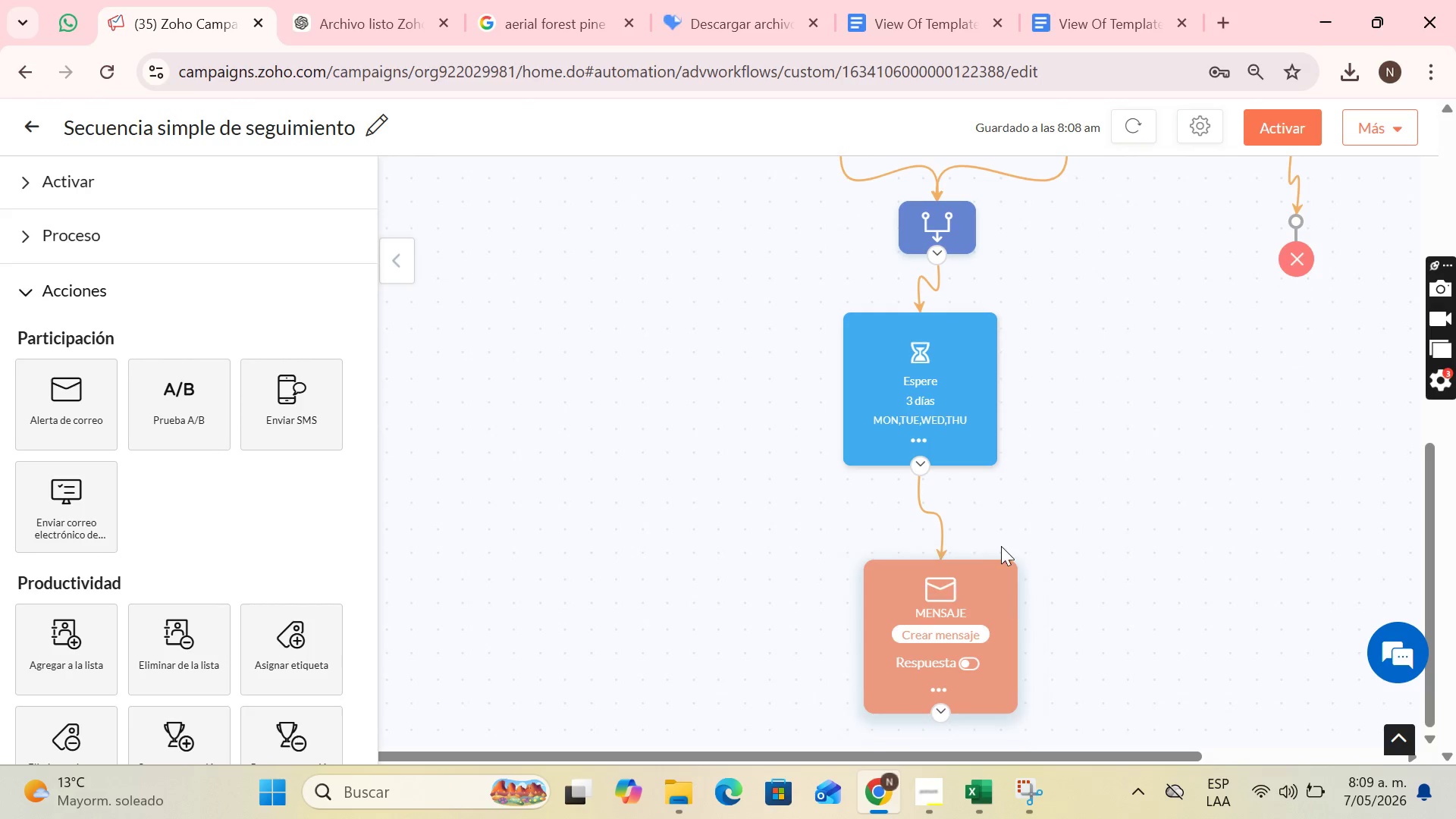 
scroll: coordinate [1002, 546], scroll_direction: down, amount: 1.0
 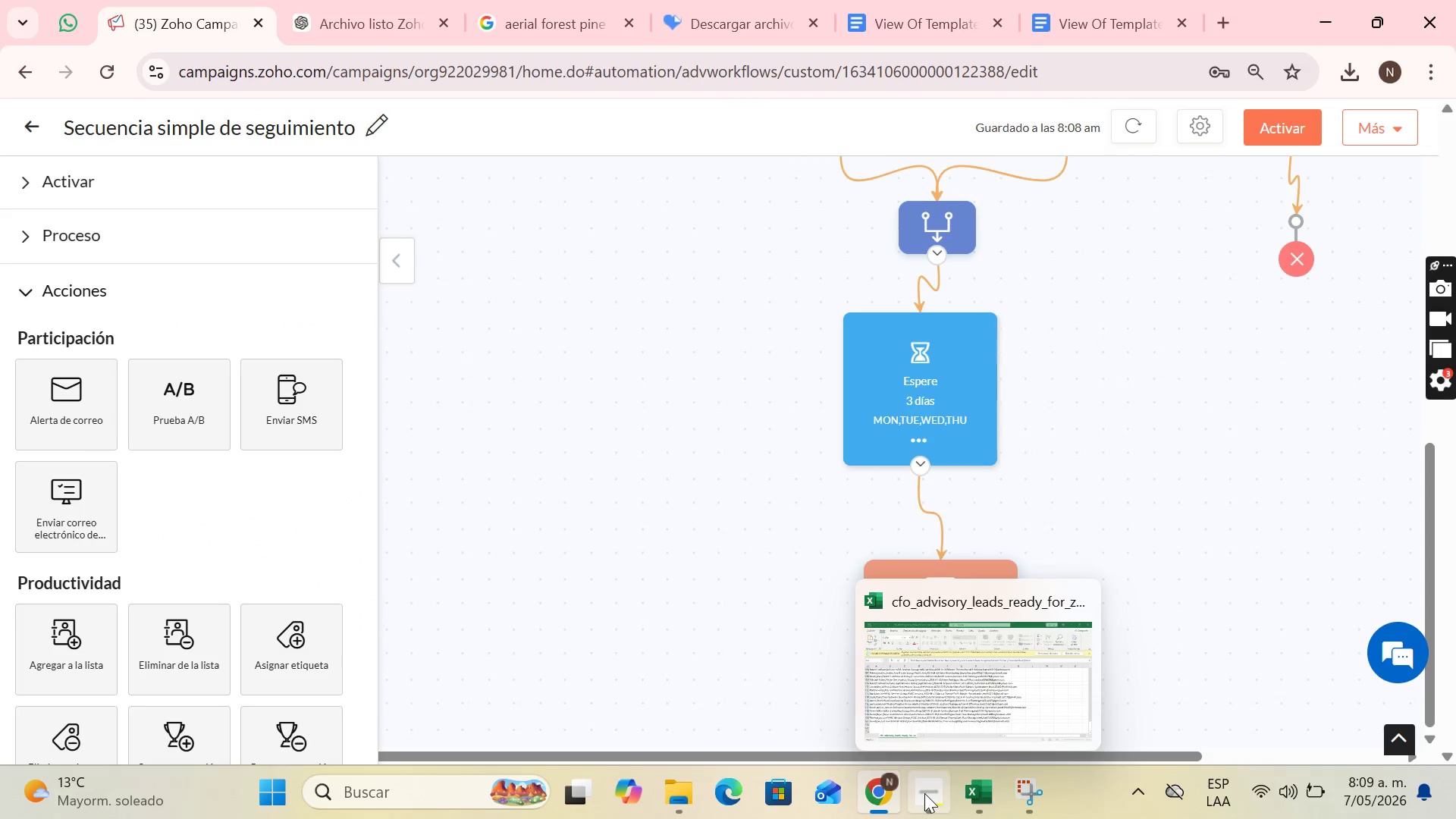 
left_click([920, 679])